 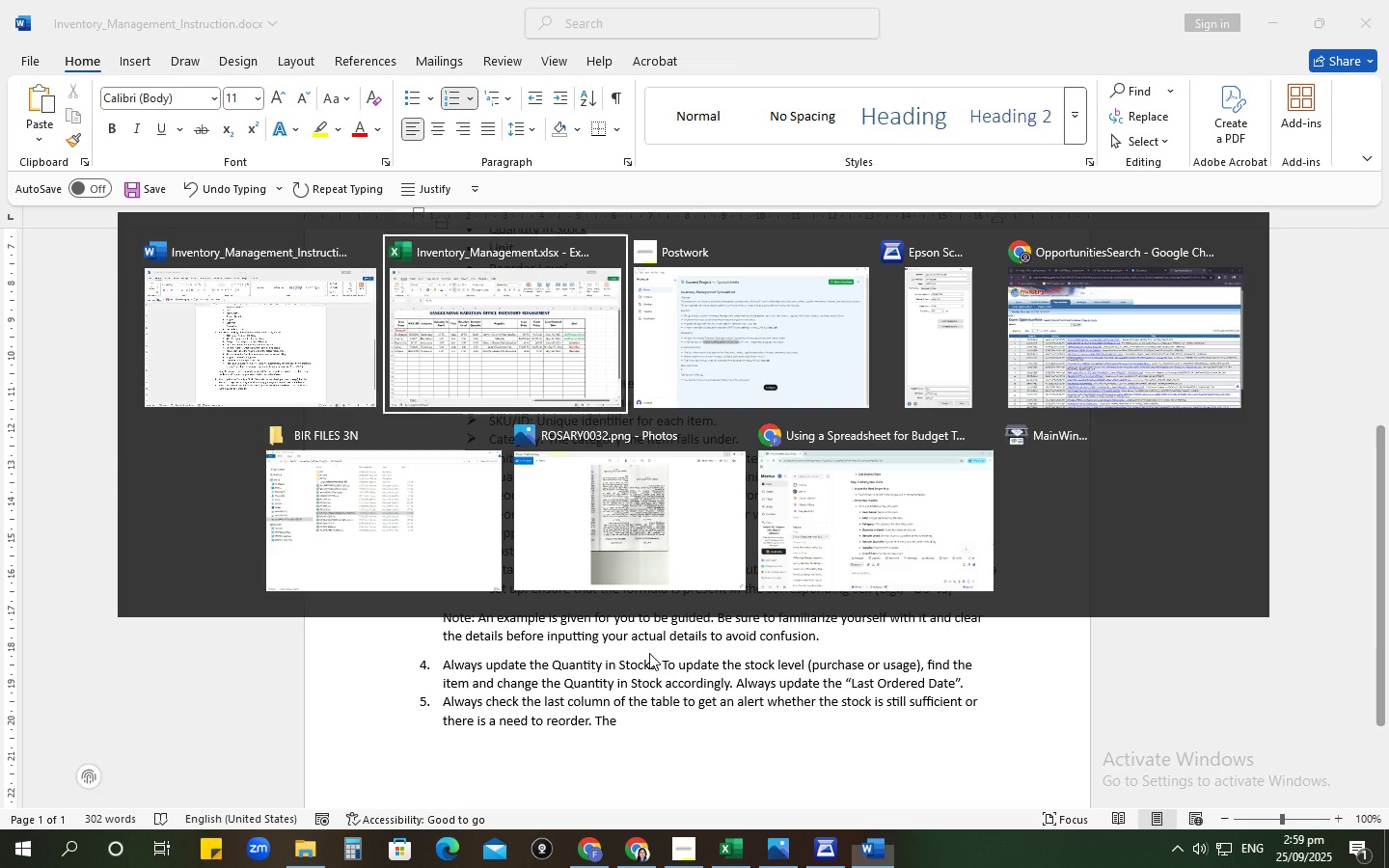 
key(Alt+Tab)
 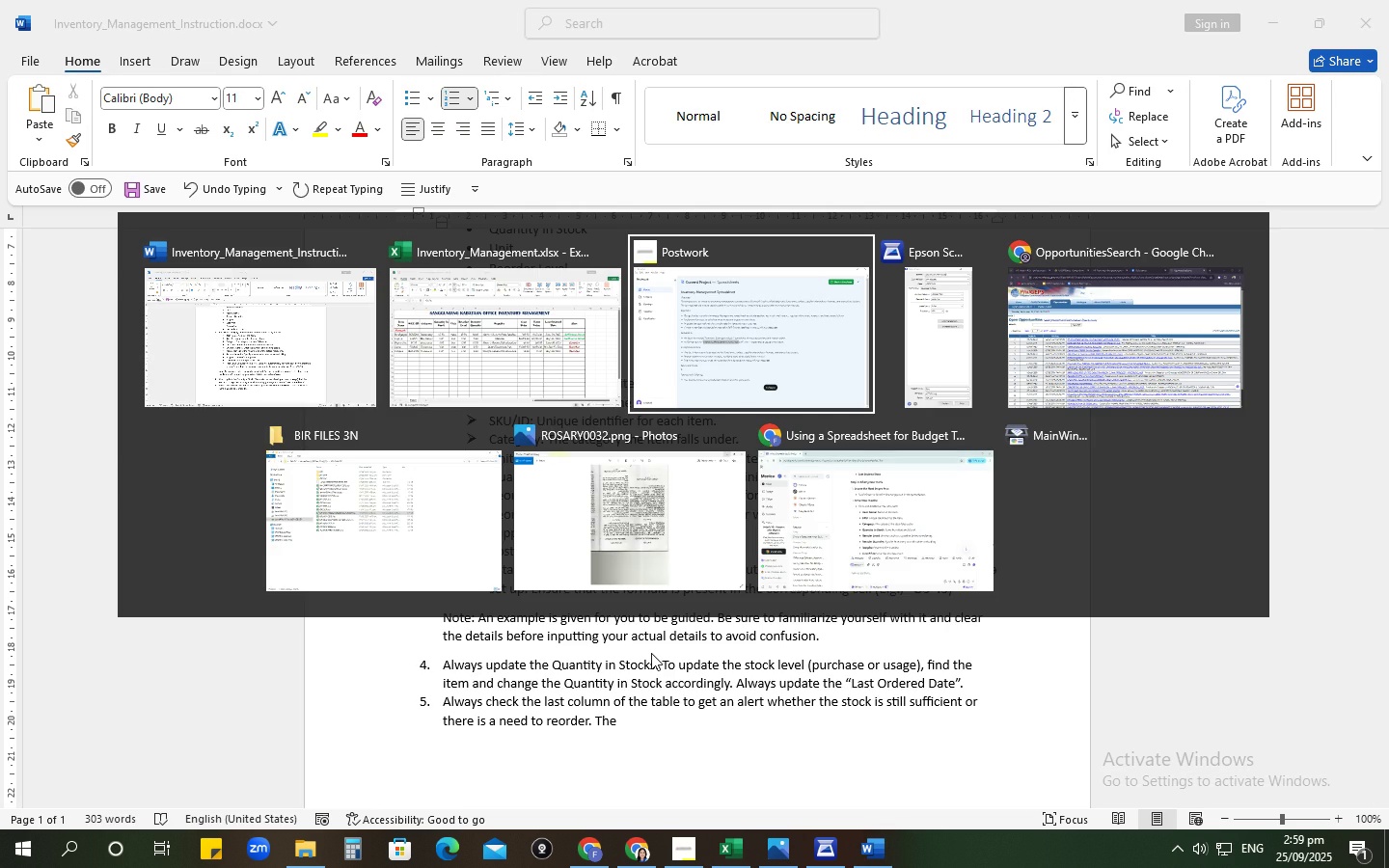 
key(Alt+Tab)
 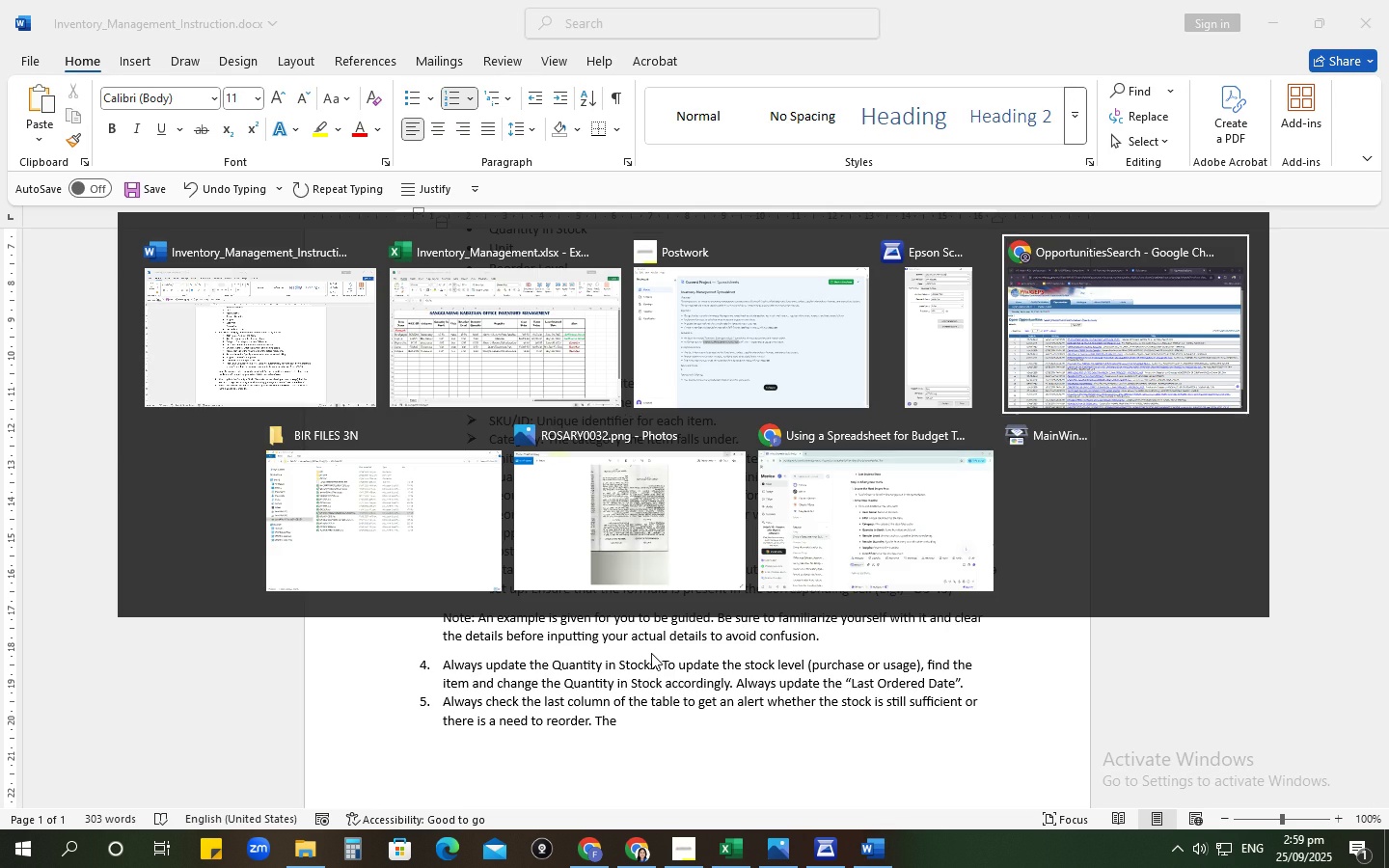 
key(Alt+Tab)
 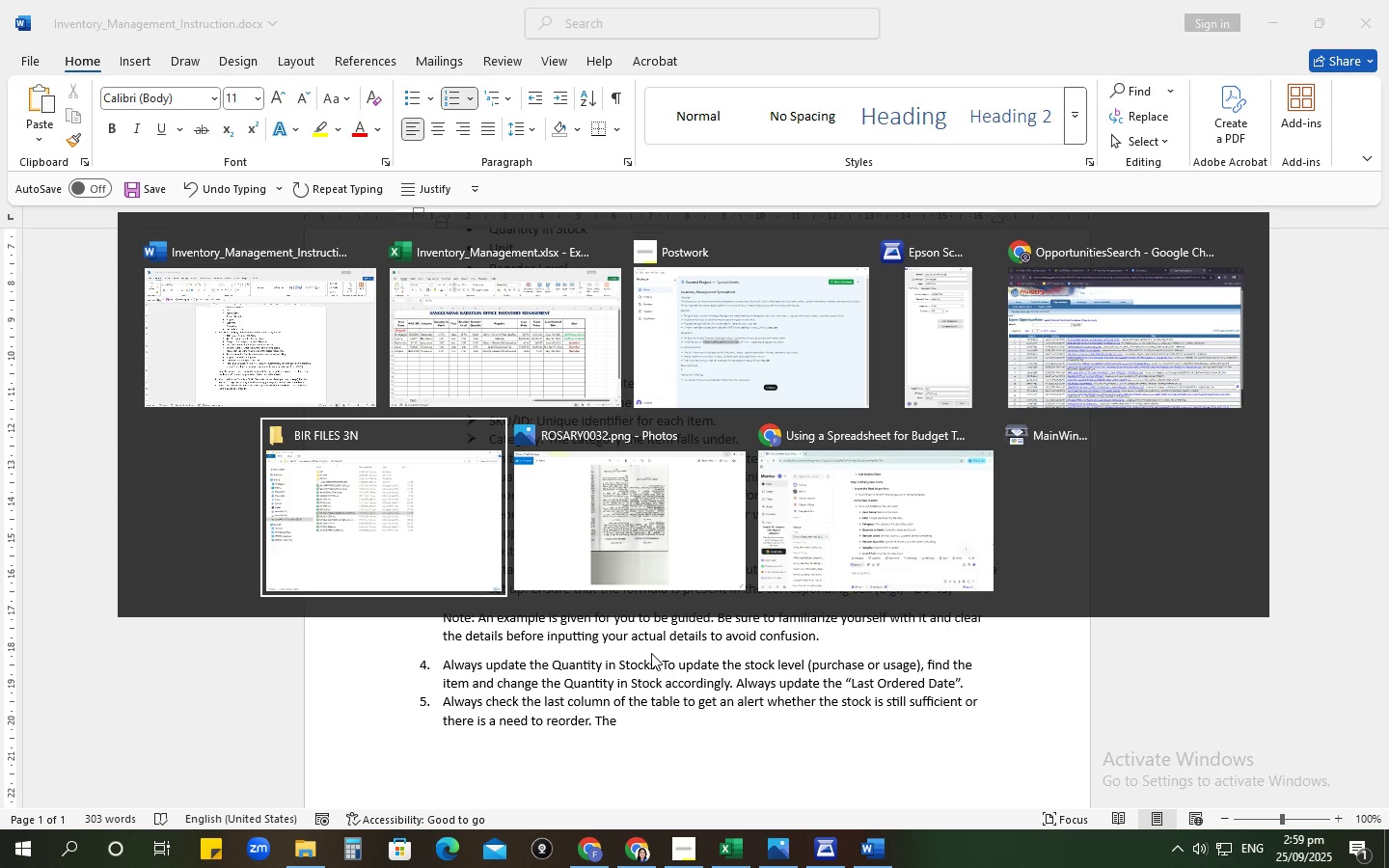 
key(Alt+Tab)
 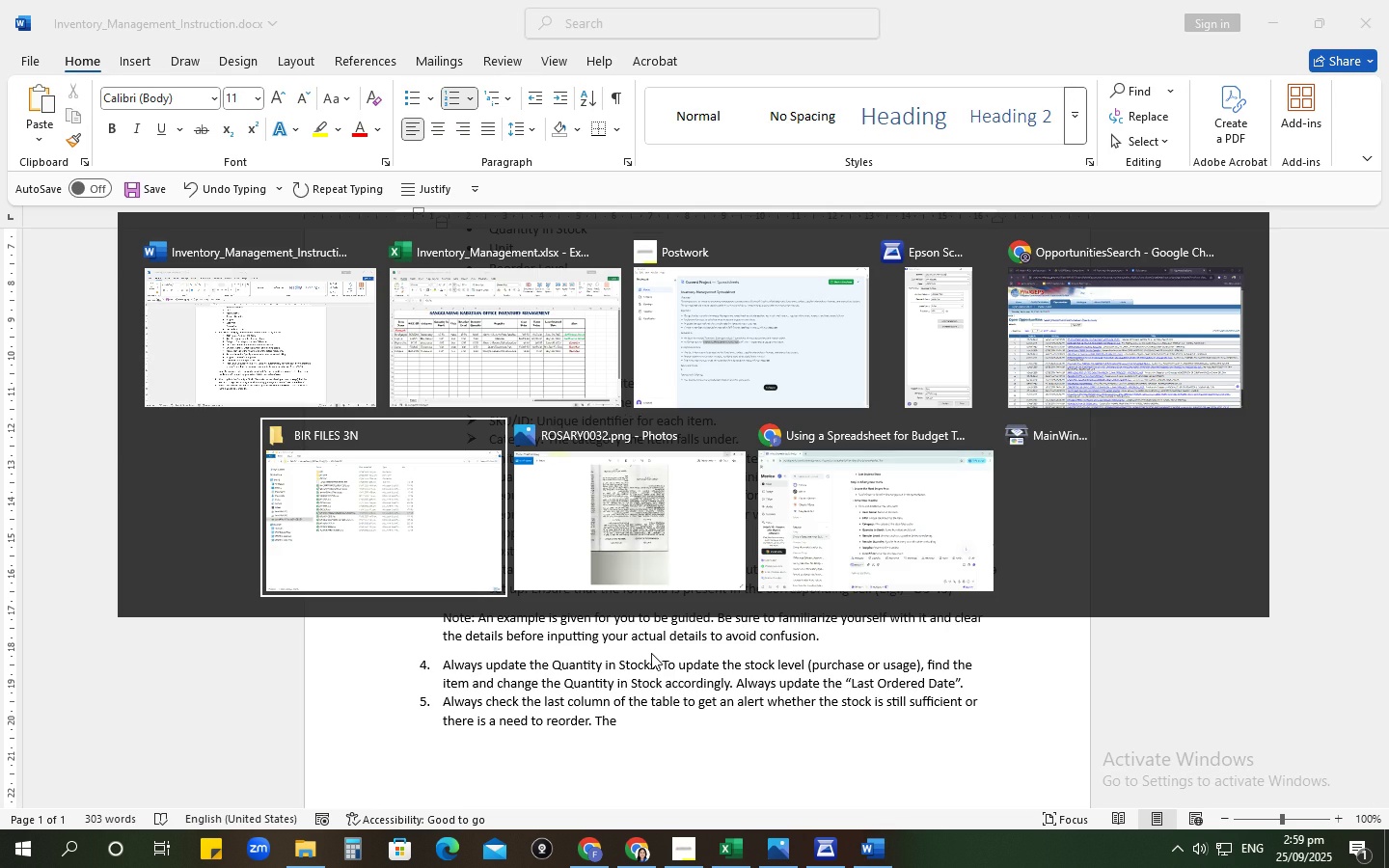 
key(Alt+Tab)
 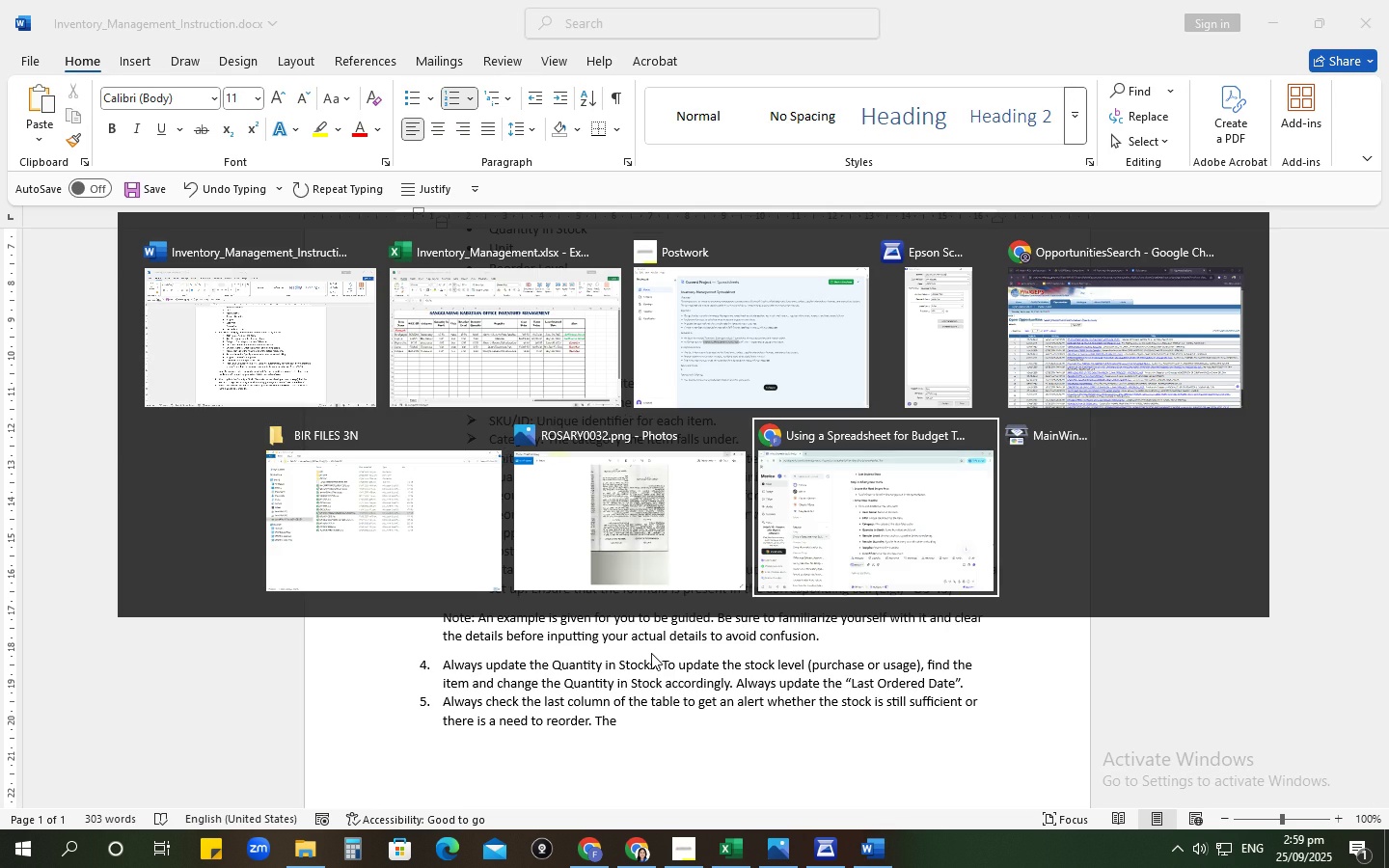 
key(Alt+Tab)
 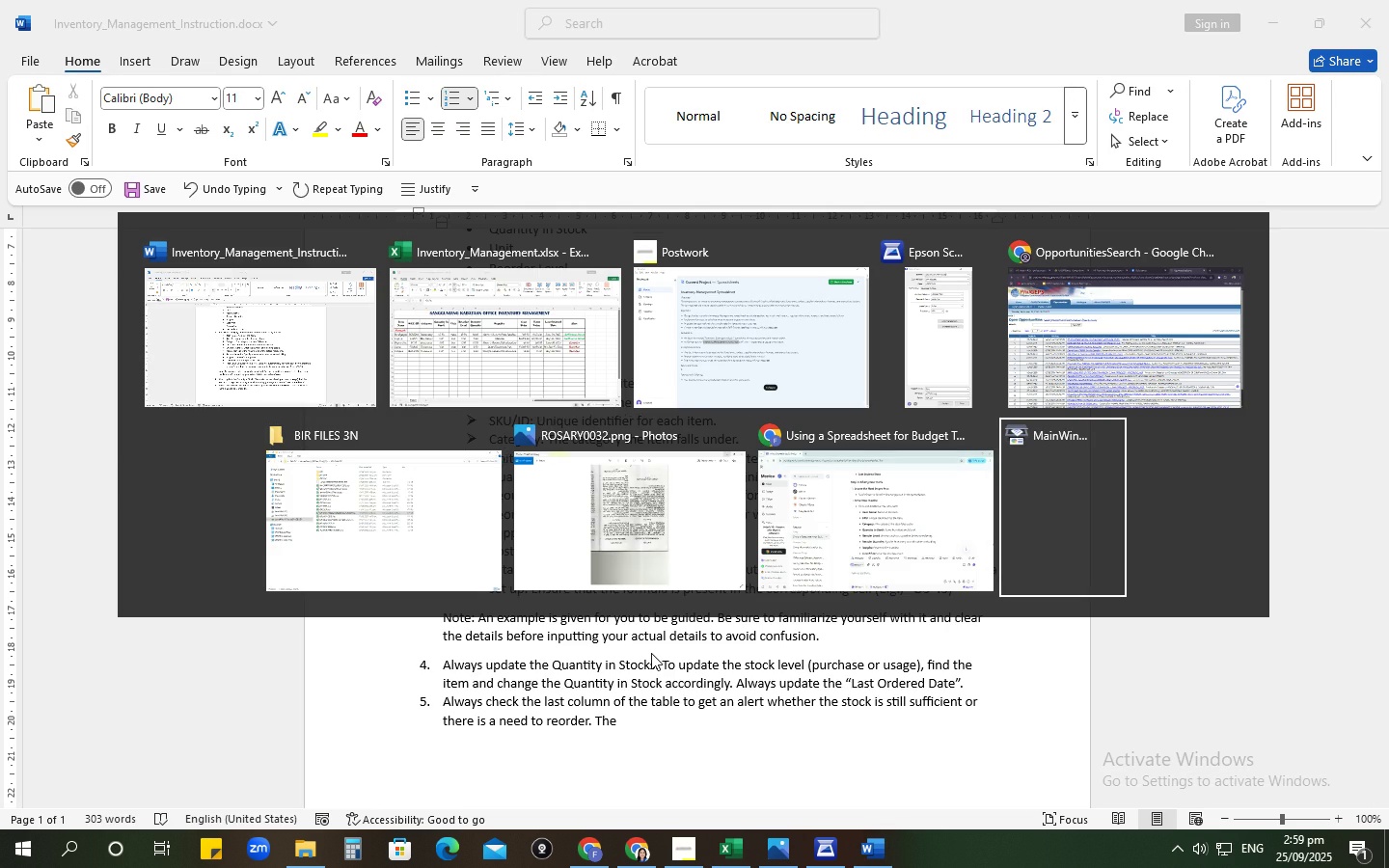 
key(Alt+Tab)
 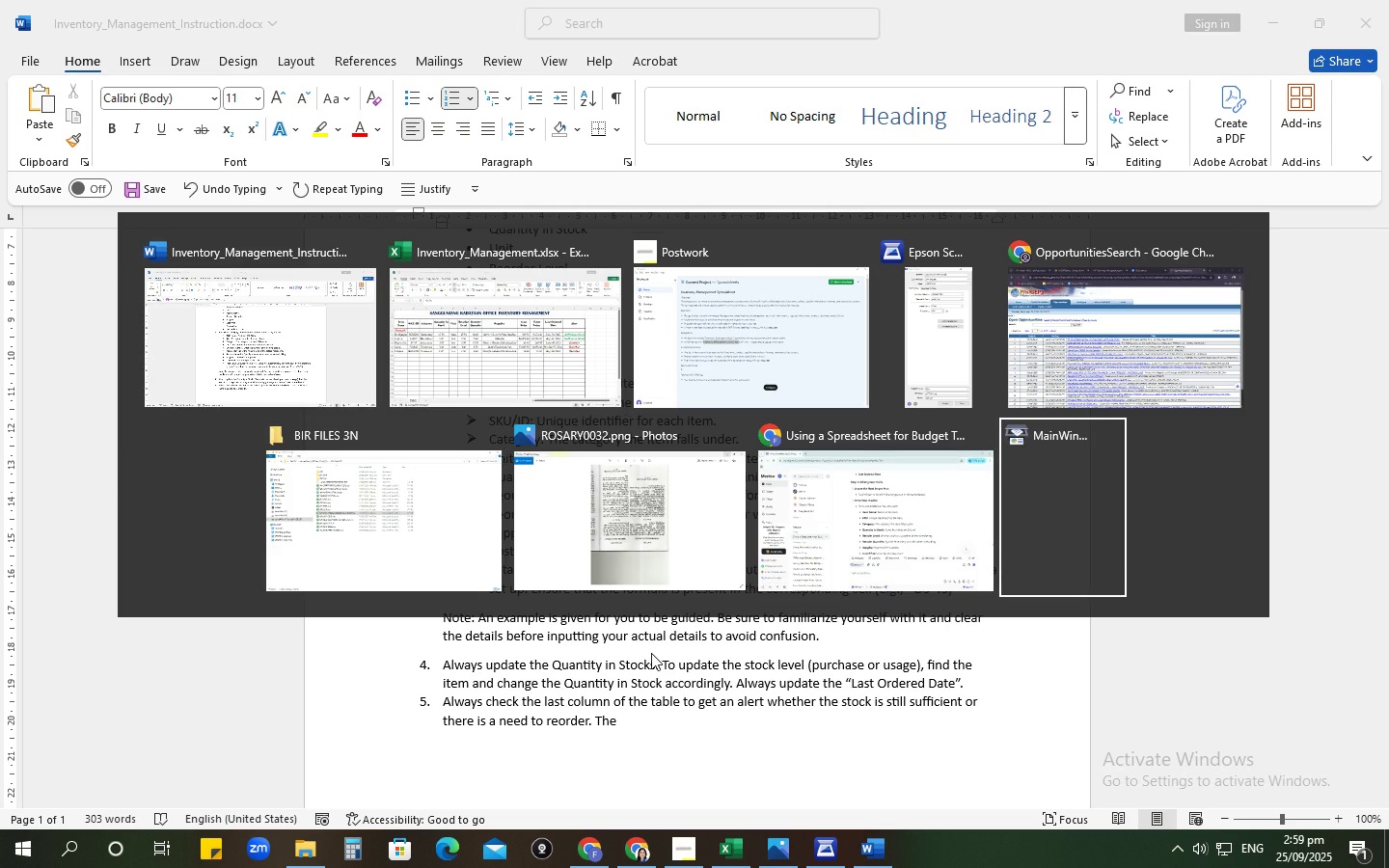 
key(Alt+Tab)
 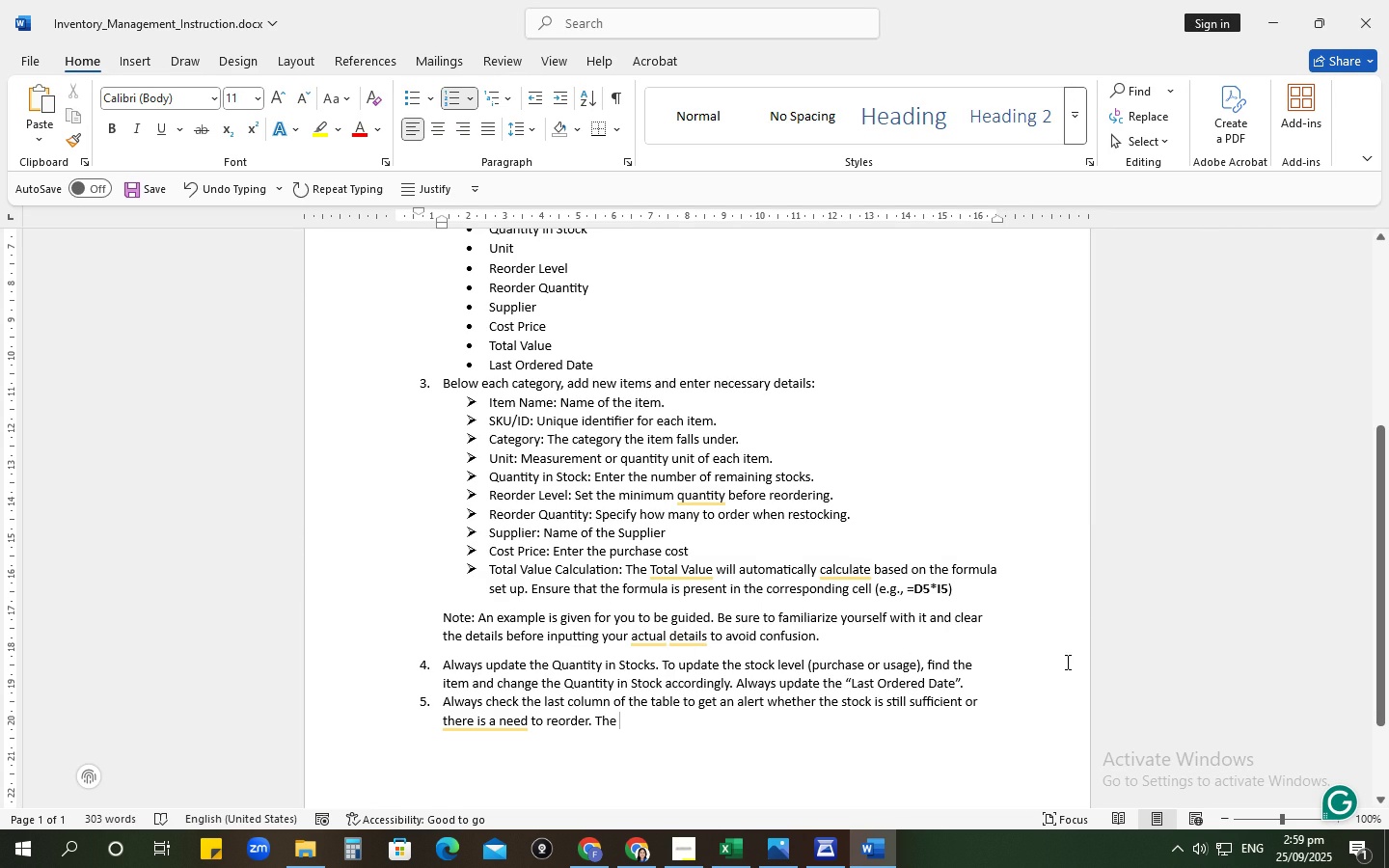 
type(word "S)
key(Backspace)
type(Suffie)
key(Backspace)
type(ic)
key(Backspace)
key(Backspace)
type(cient Stock" is set to )